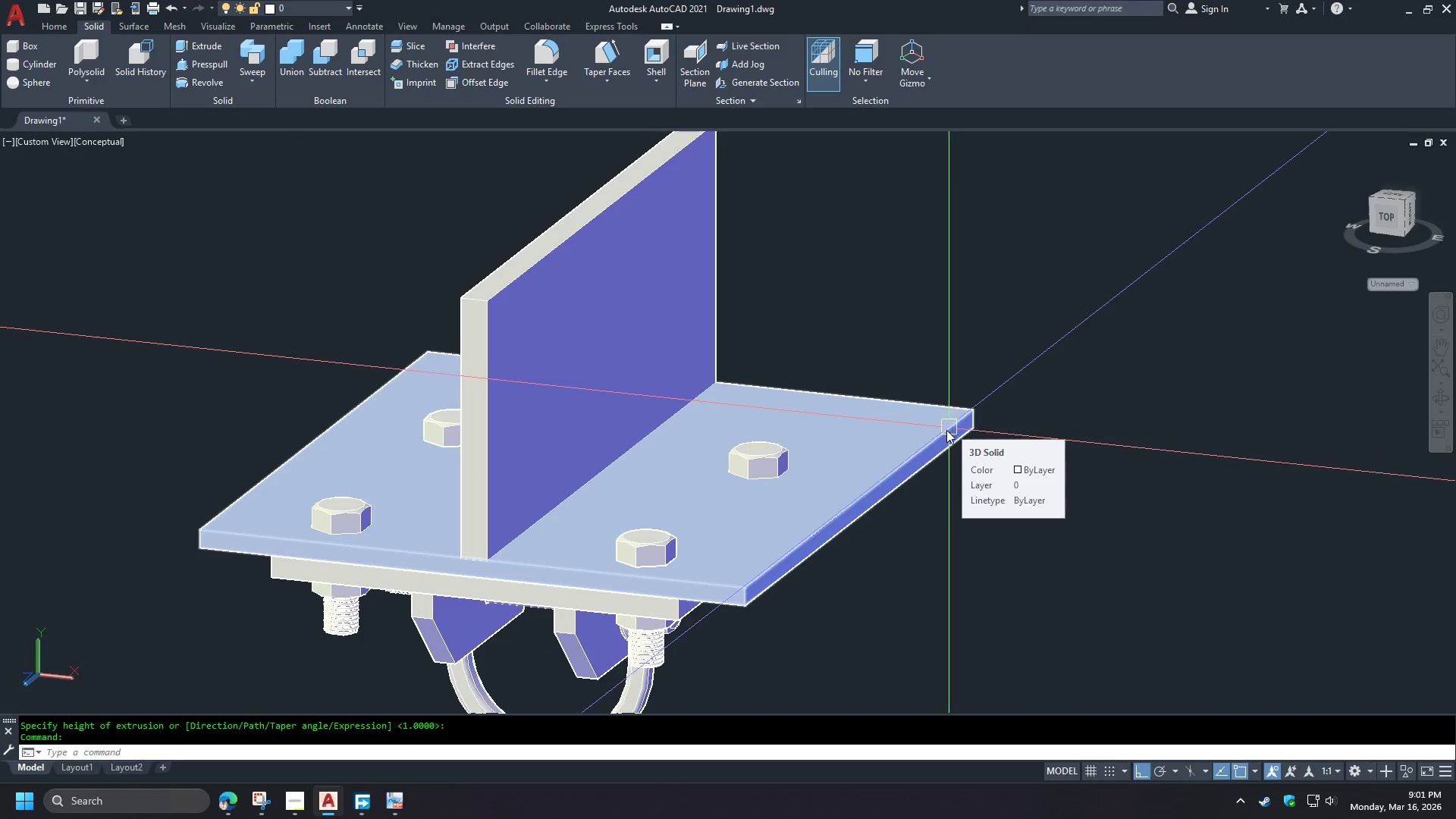 
left_click([300, 798])